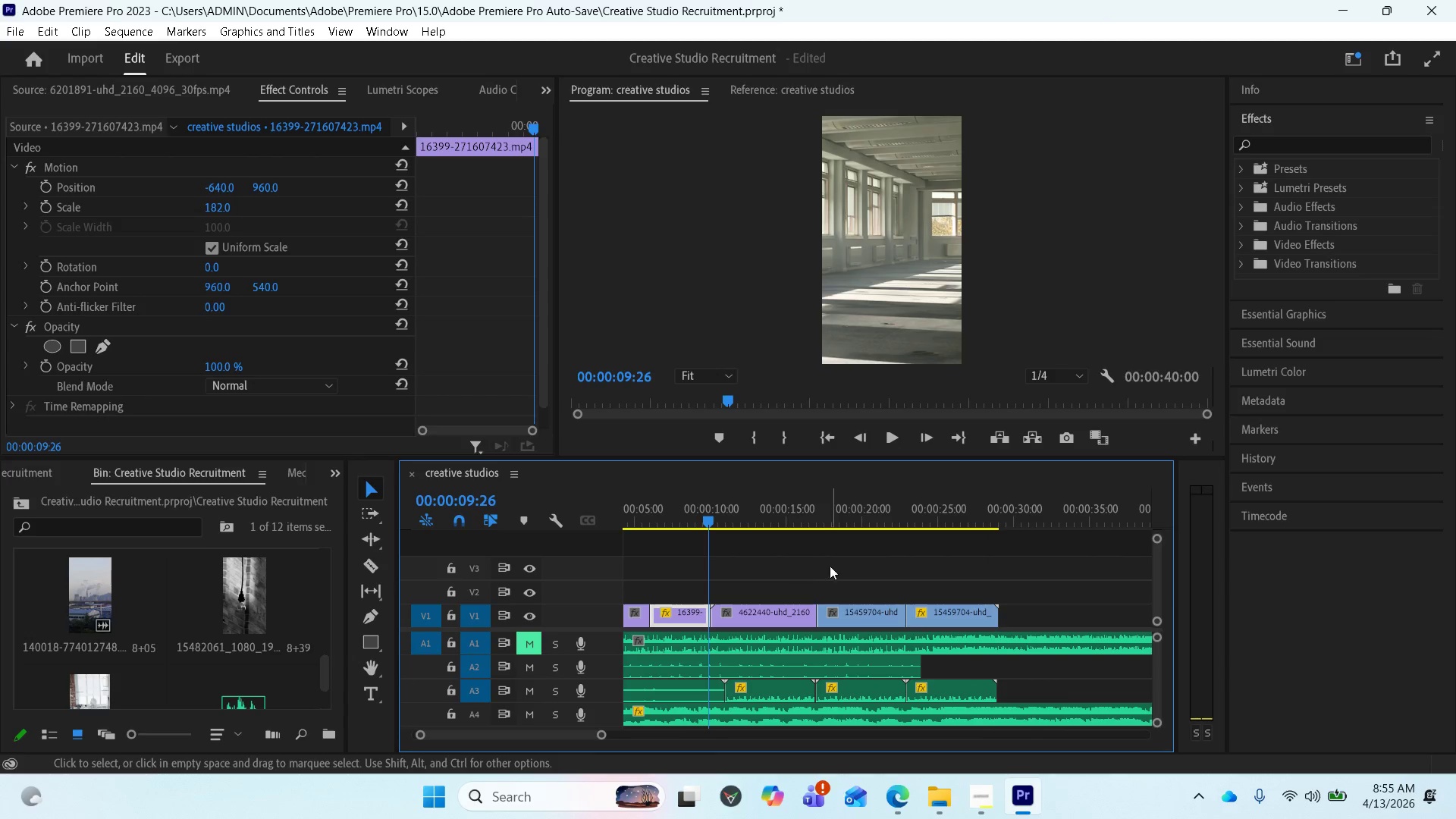 
key(Space)
 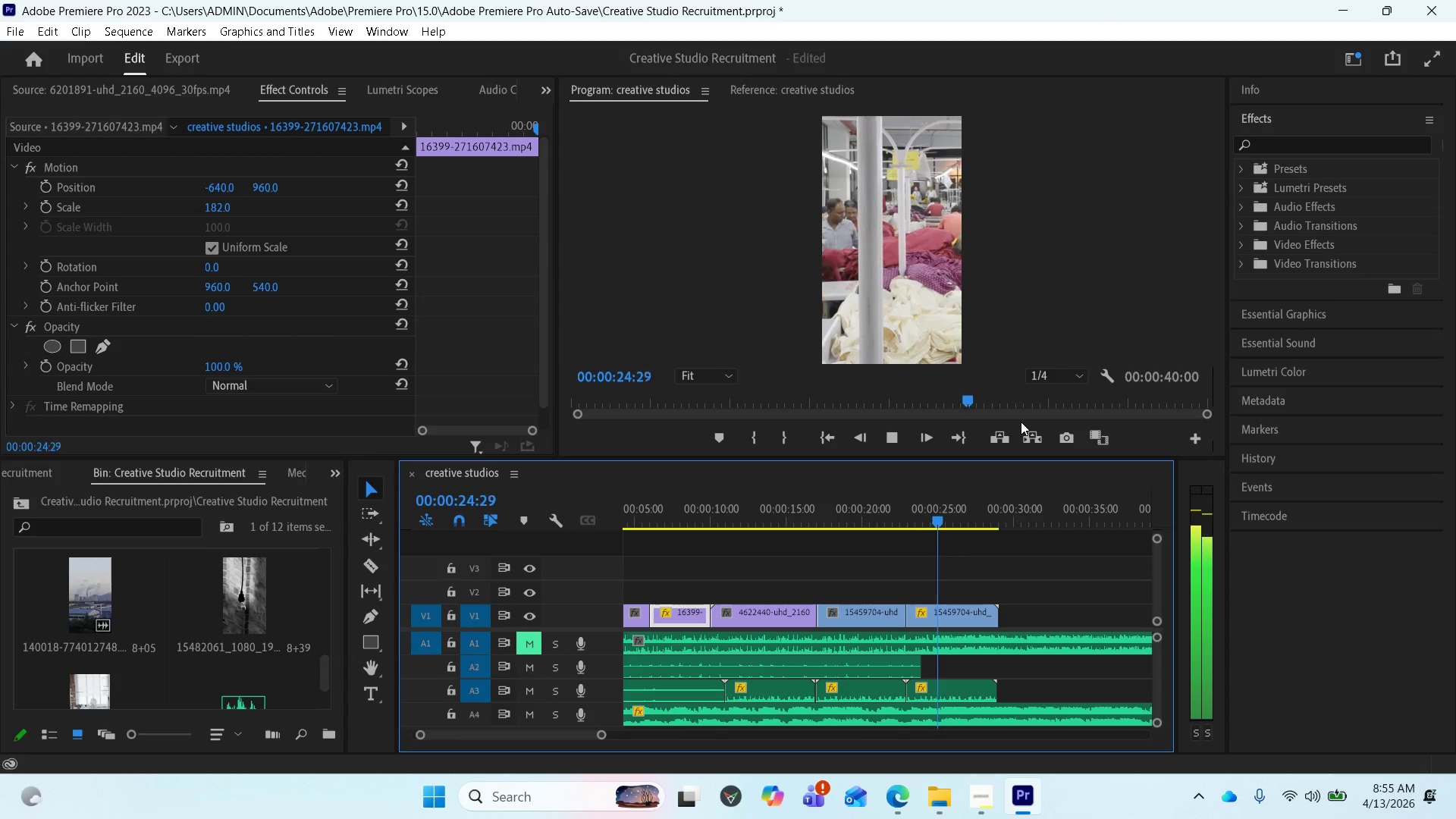 
wait(20.14)
 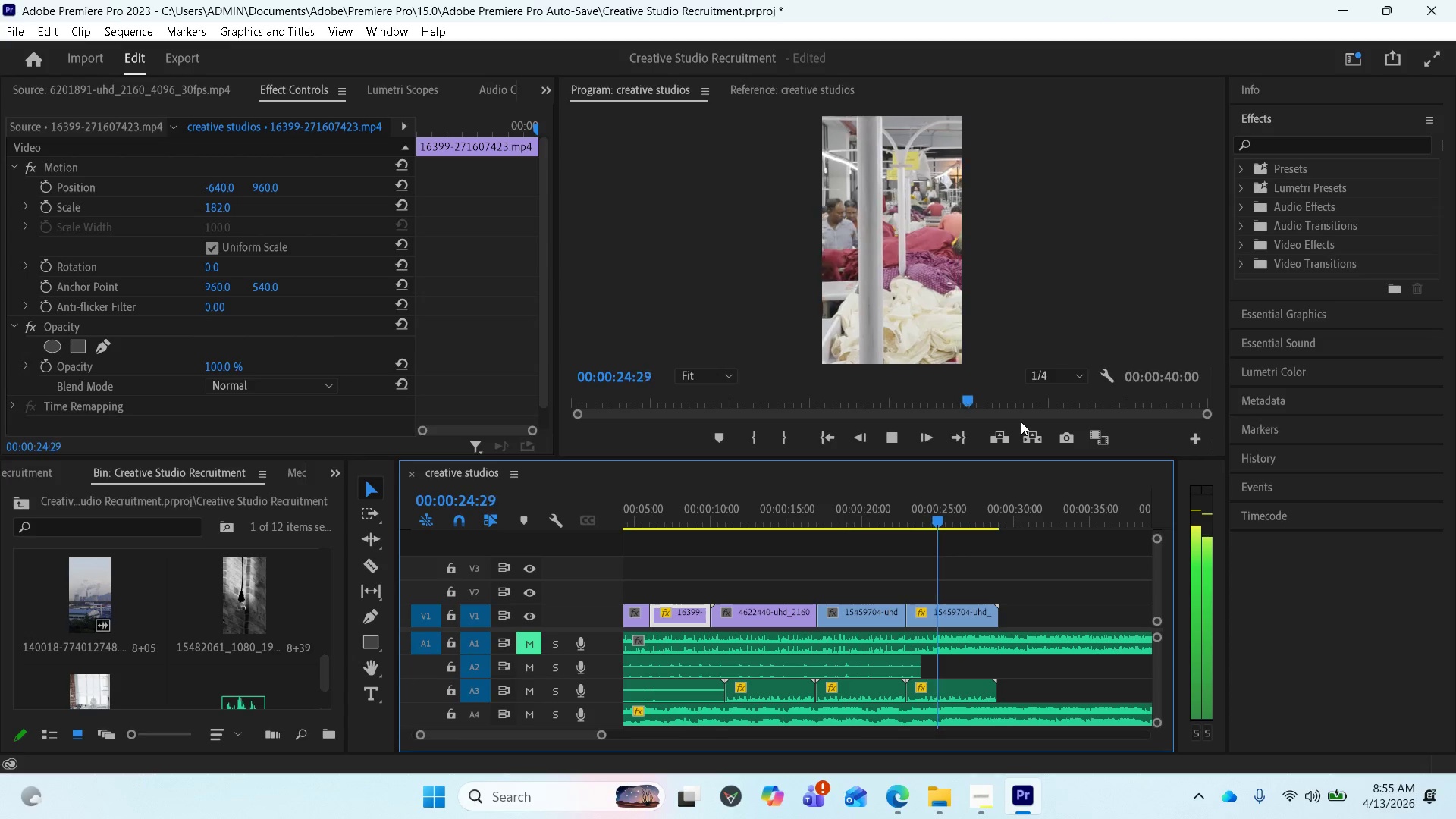 
key(Space)
 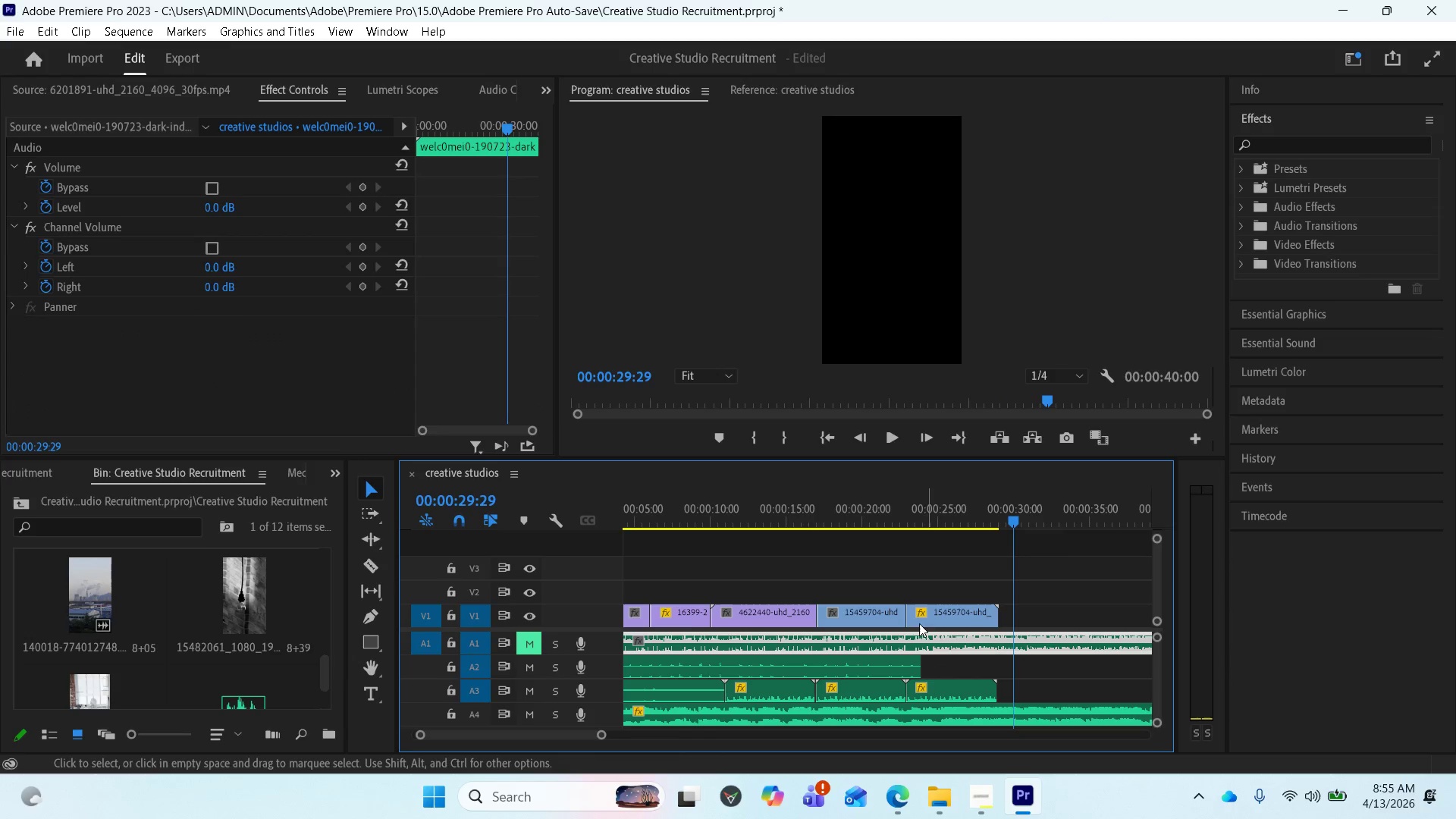 
scroll: coordinate [861, 601], scroll_direction: down, amount: 4.0
 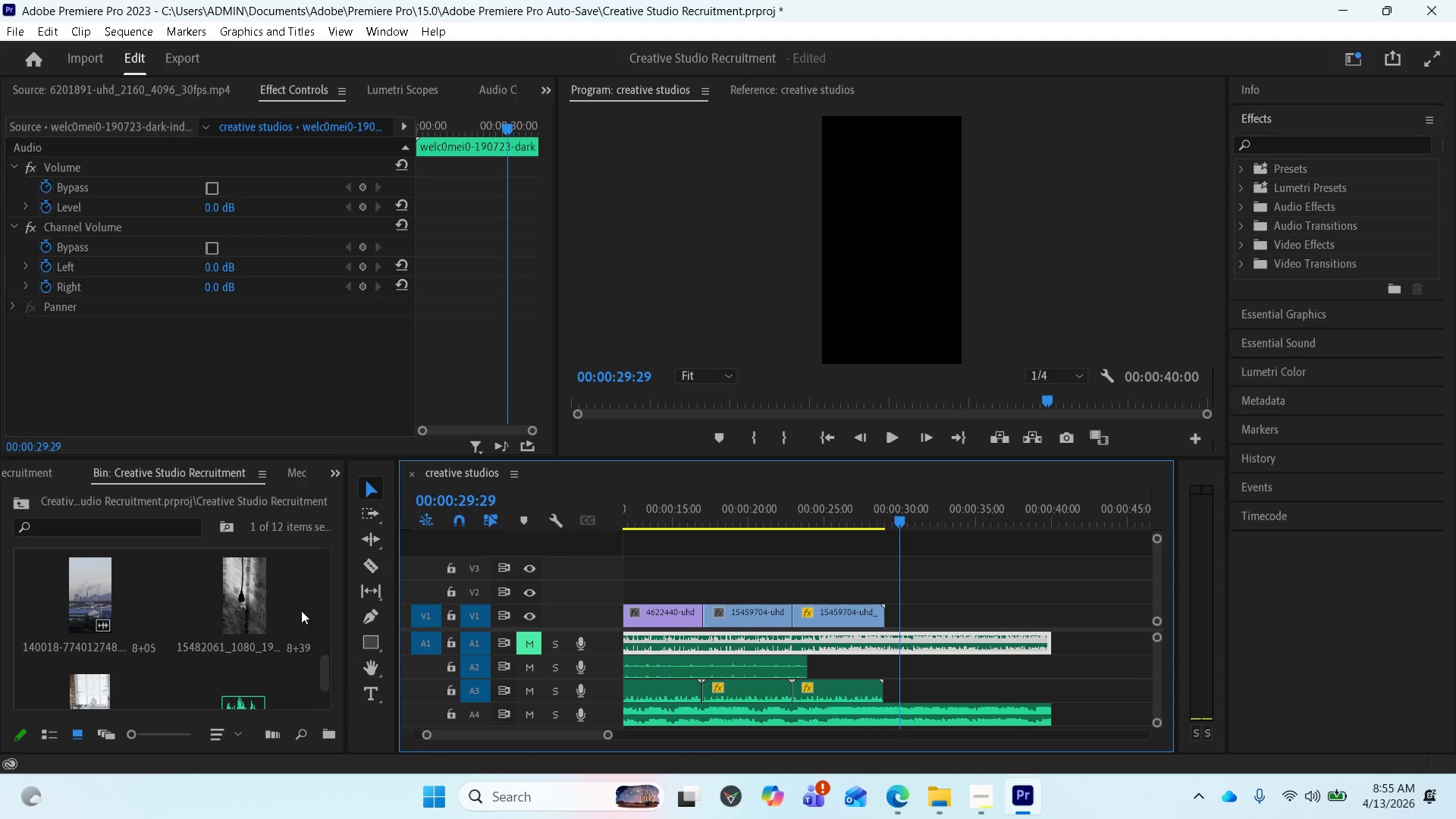 
scroll: coordinate [147, 608], scroll_direction: up, amount: 4.0
 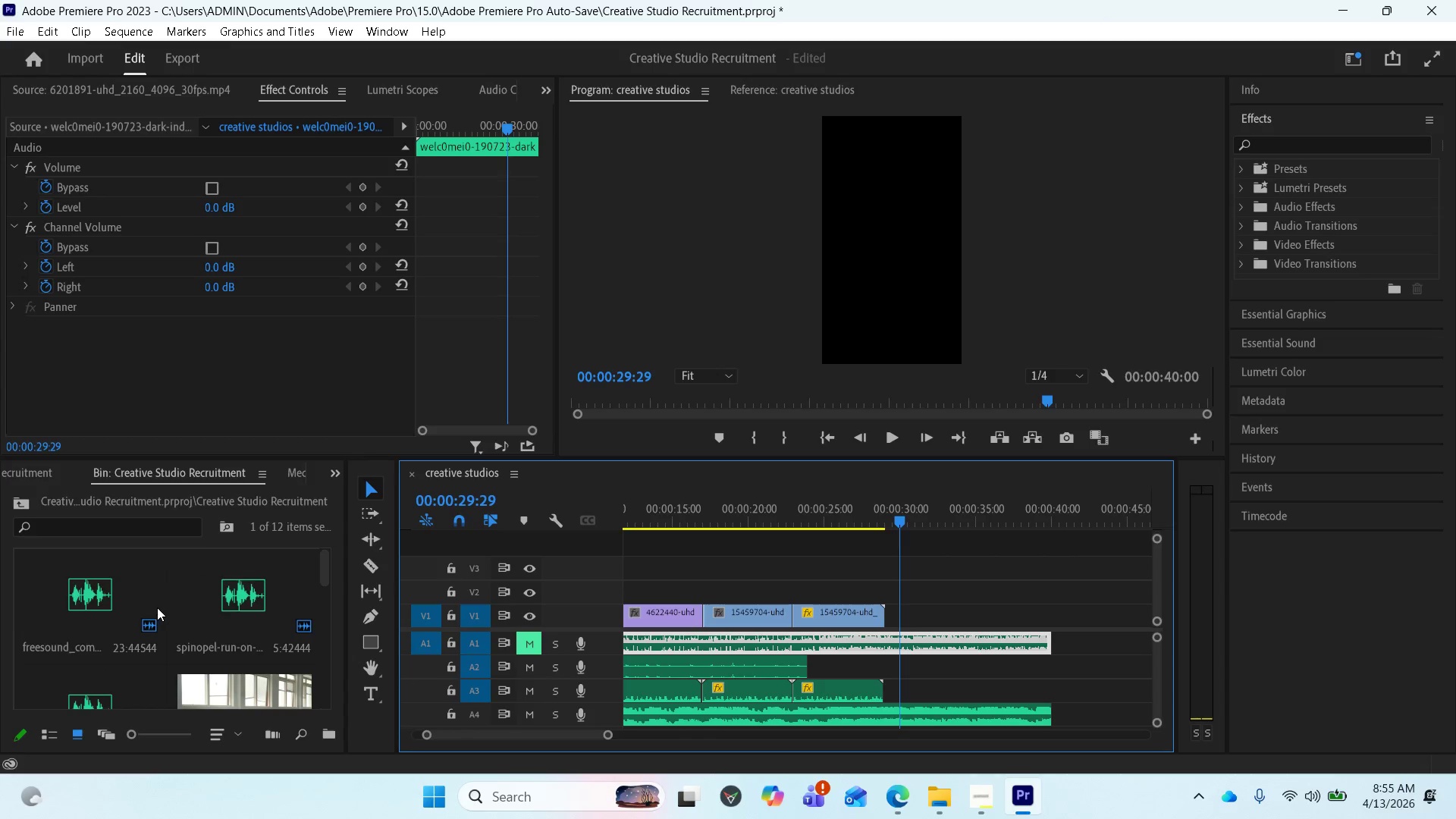 
scroll: coordinate [174, 610], scroll_direction: down, amount: 6.0
 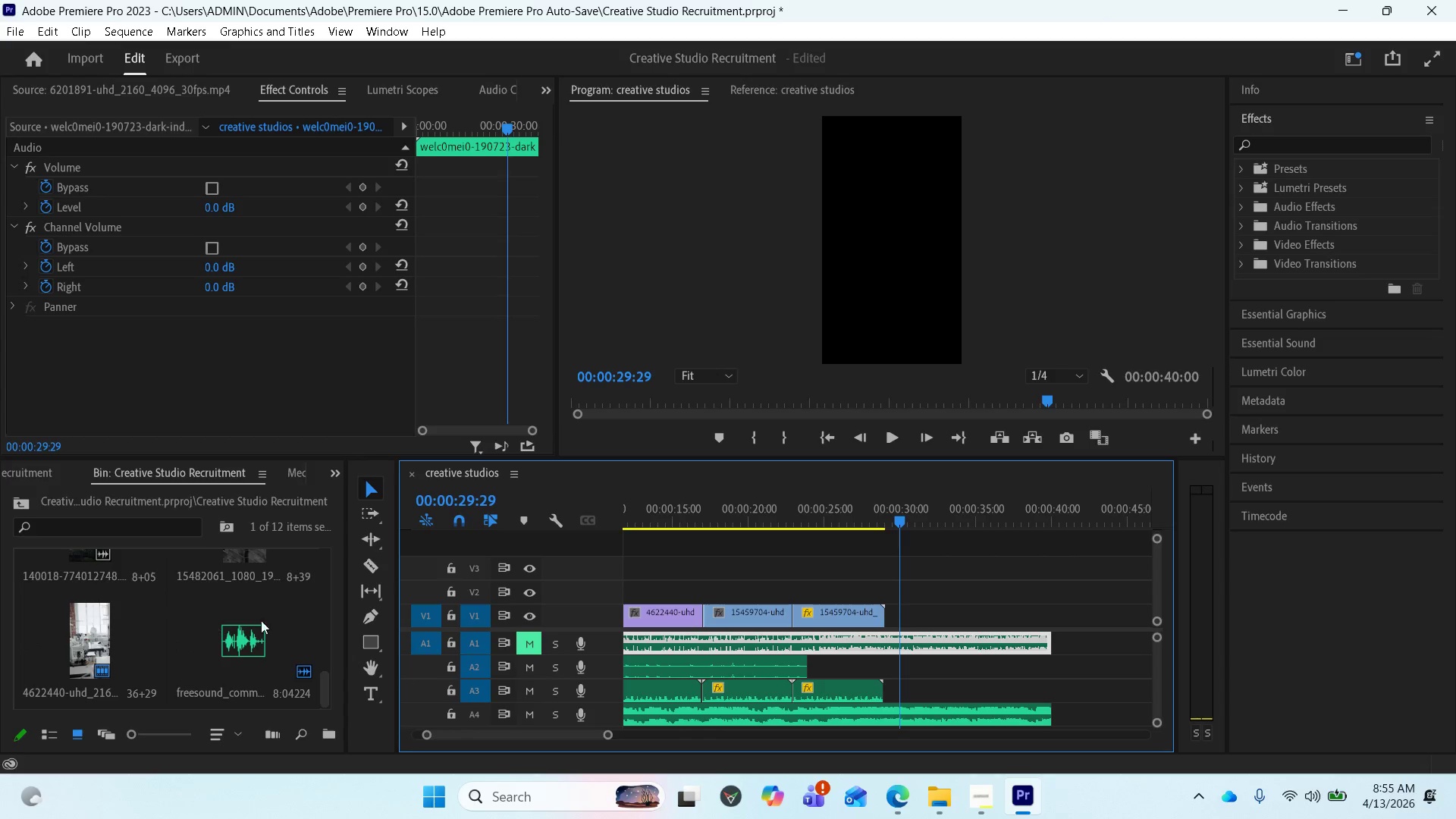 
scroll: coordinate [240, 572], scroll_direction: up, amount: 2.0
 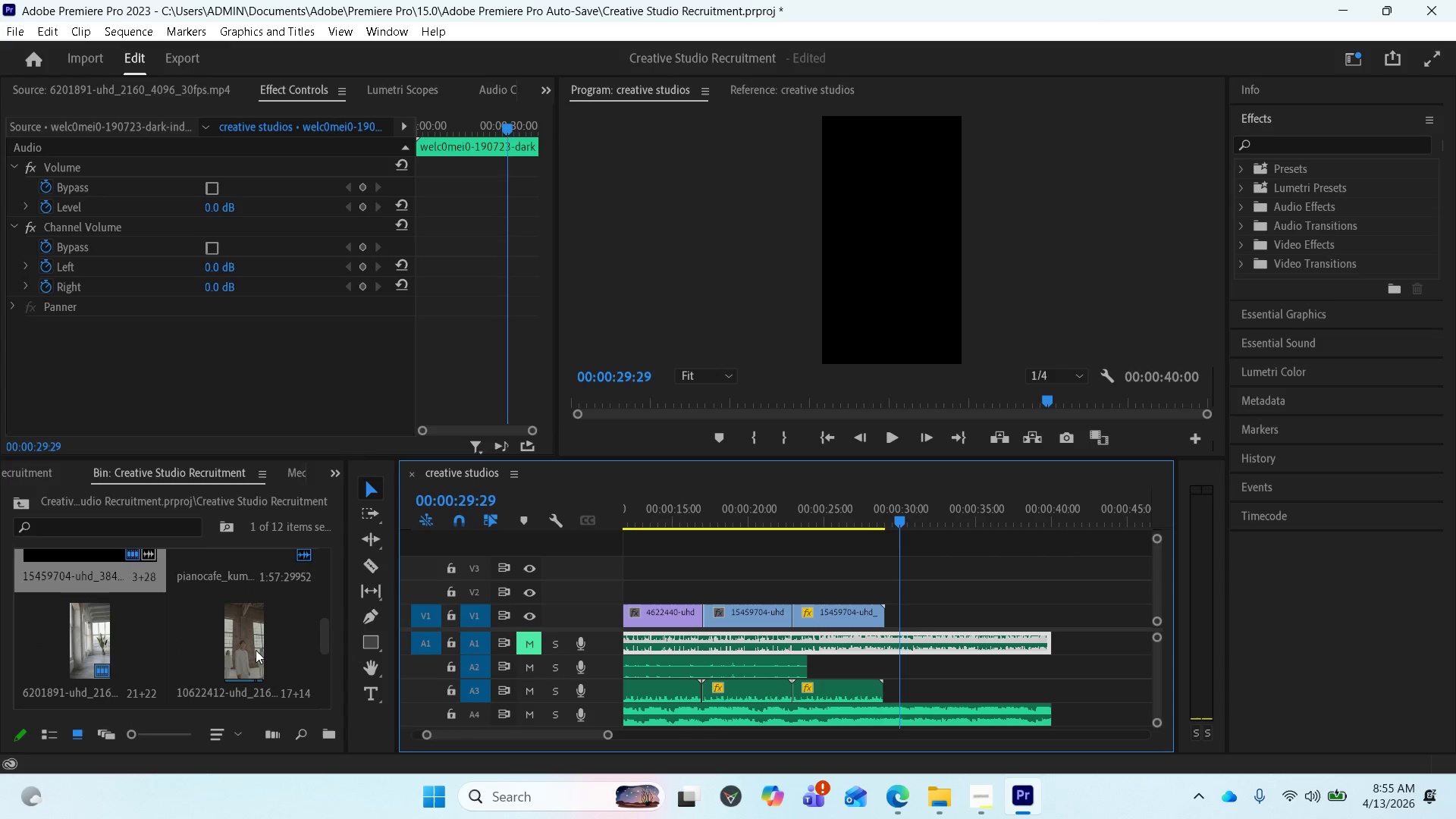 
left_click_drag(start_coordinate=[254, 650], to_coordinate=[890, 611])
 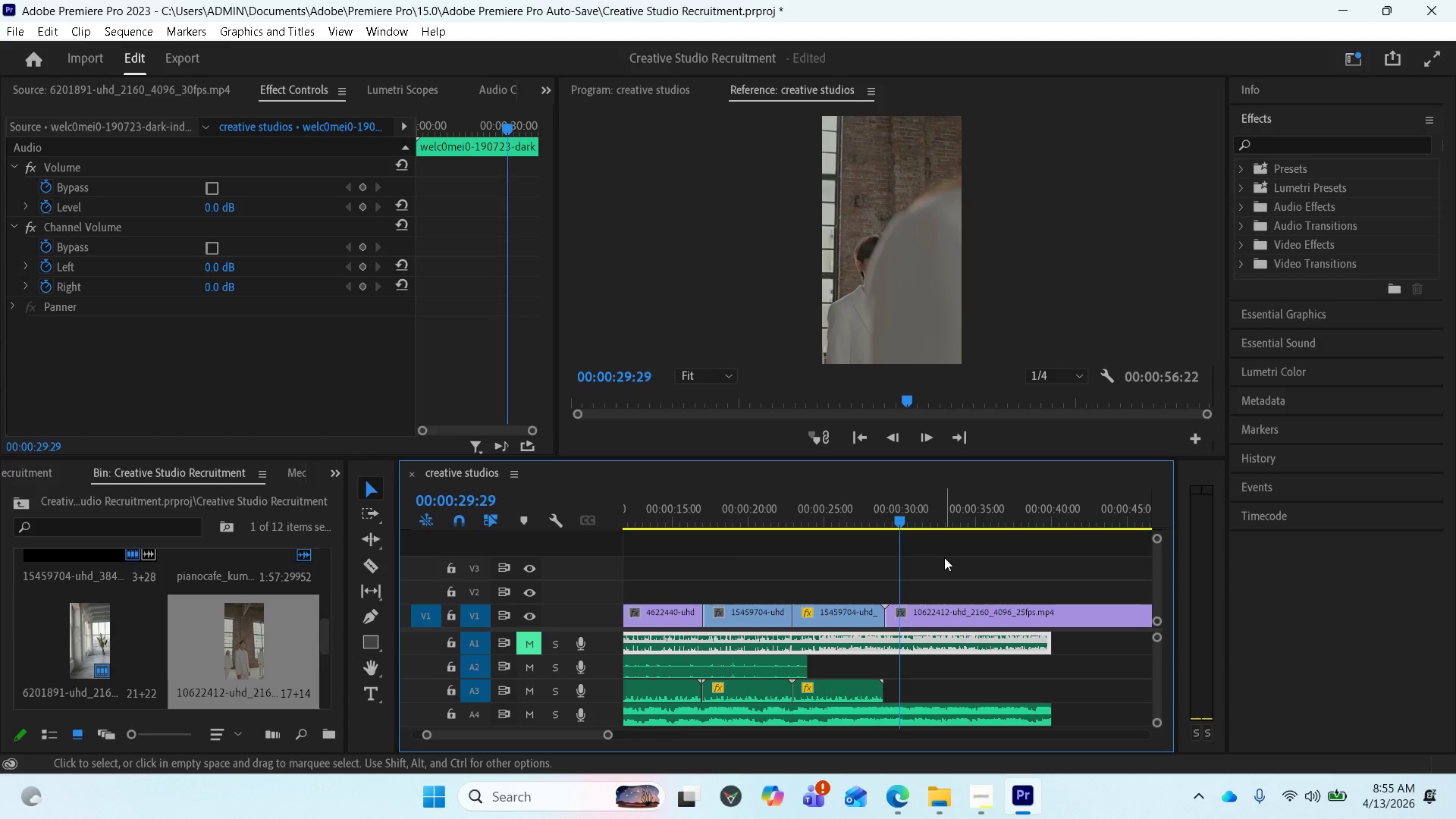 
key(Space)
 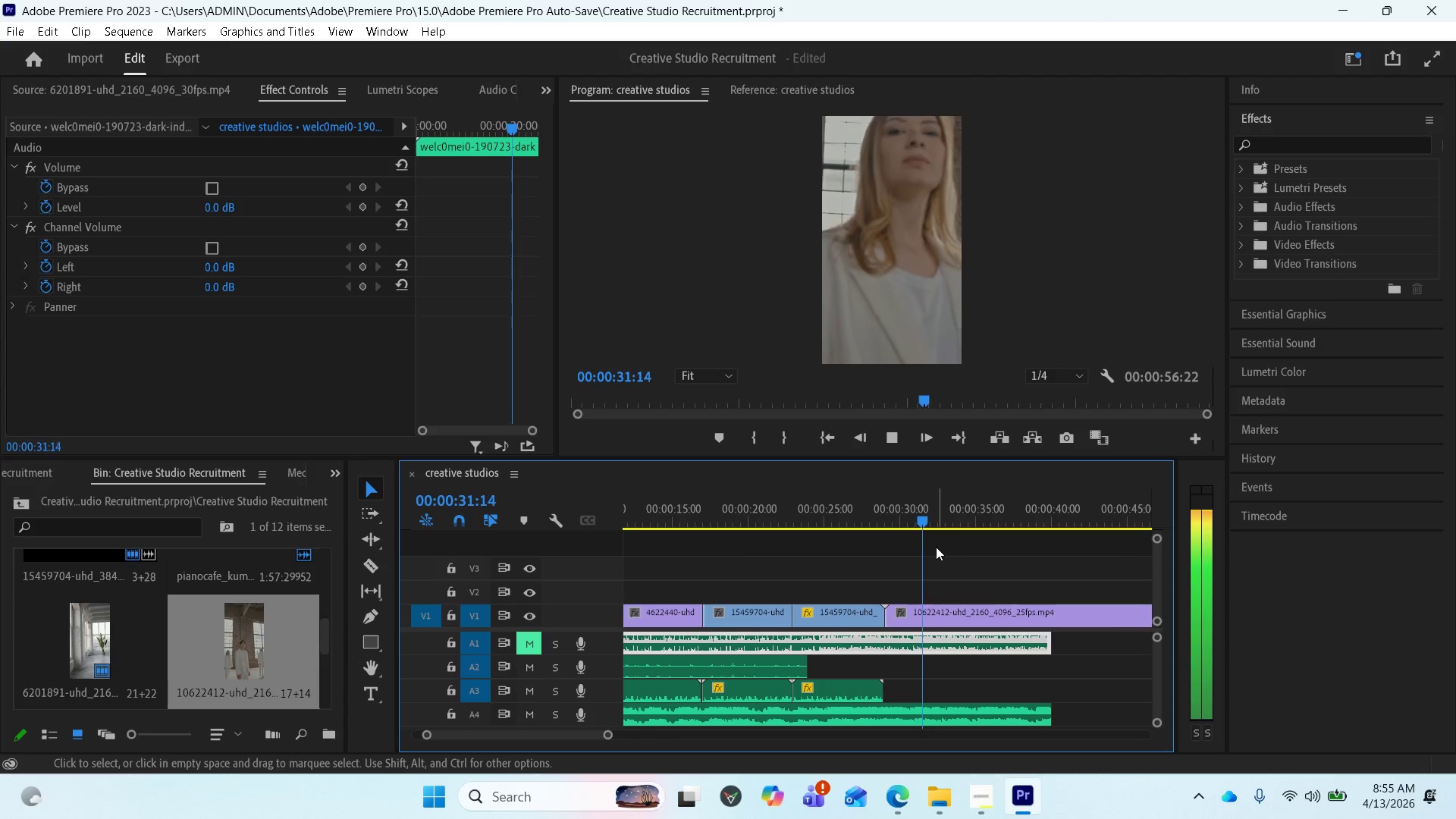 
key(Space)
 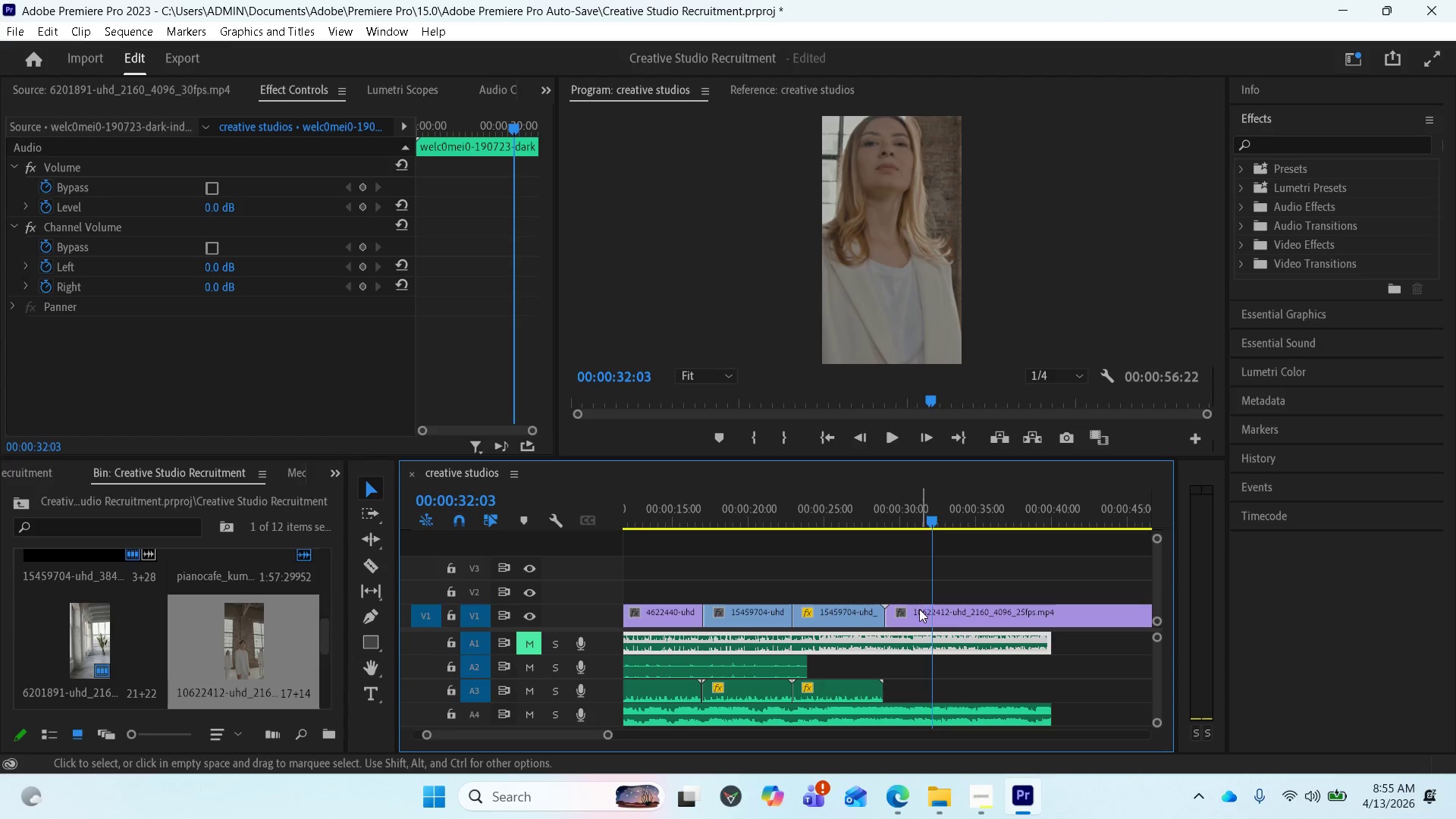 
left_click([917, 610])
 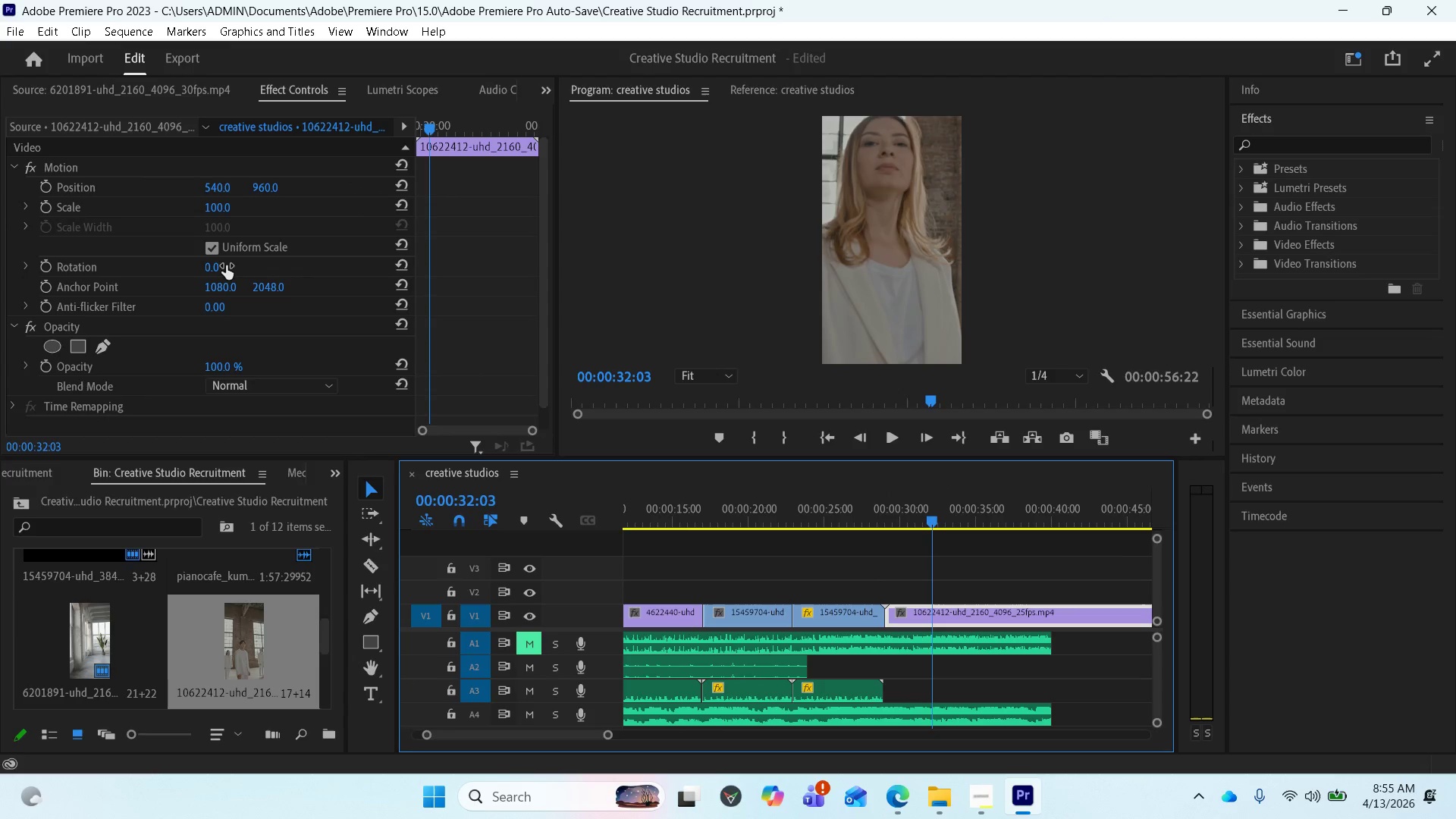 
left_click_drag(start_coordinate=[221, 203], to_coordinate=[175, 203])
 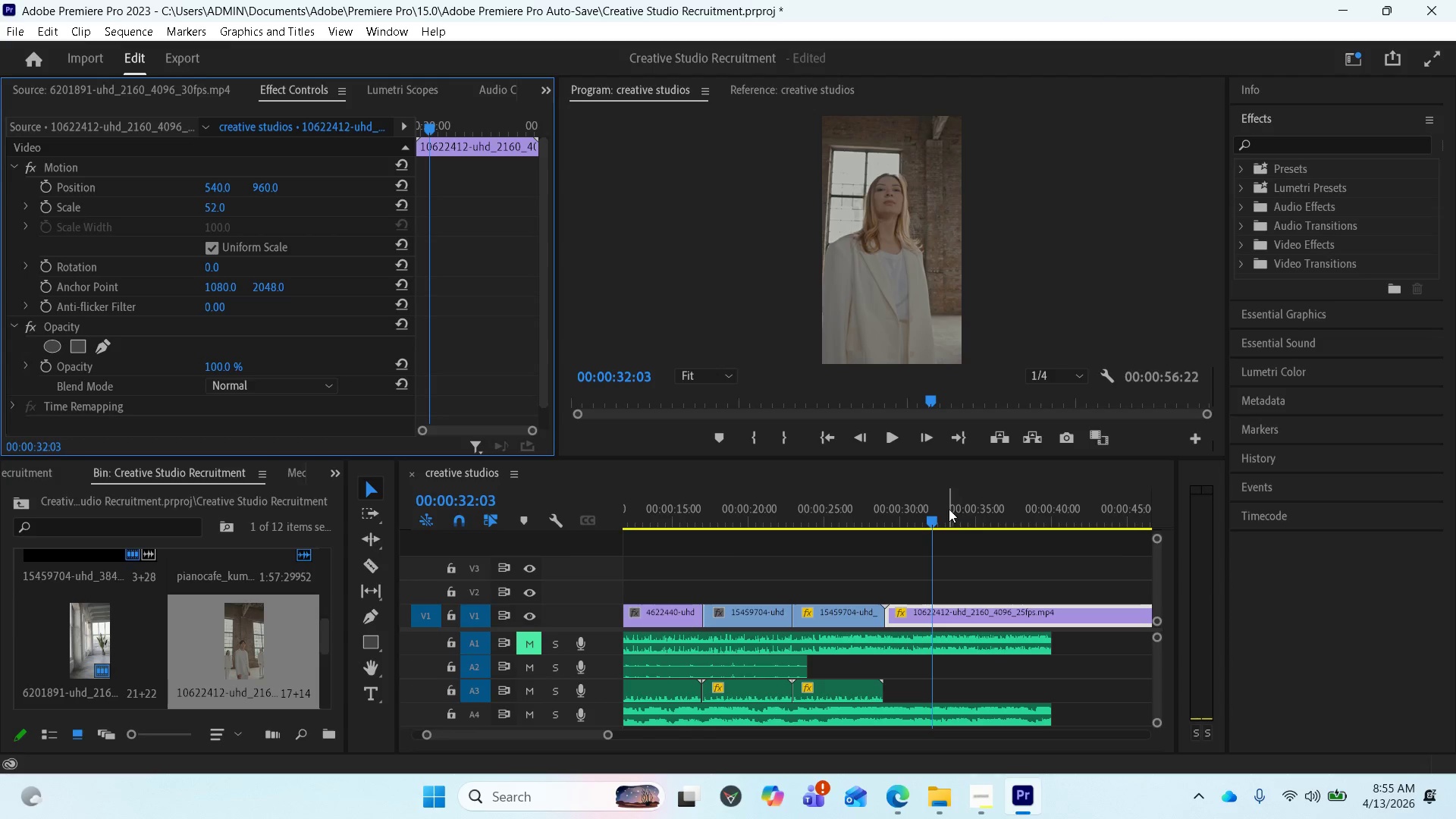 
left_click_drag(start_coordinate=[930, 521], to_coordinate=[836, 522])
 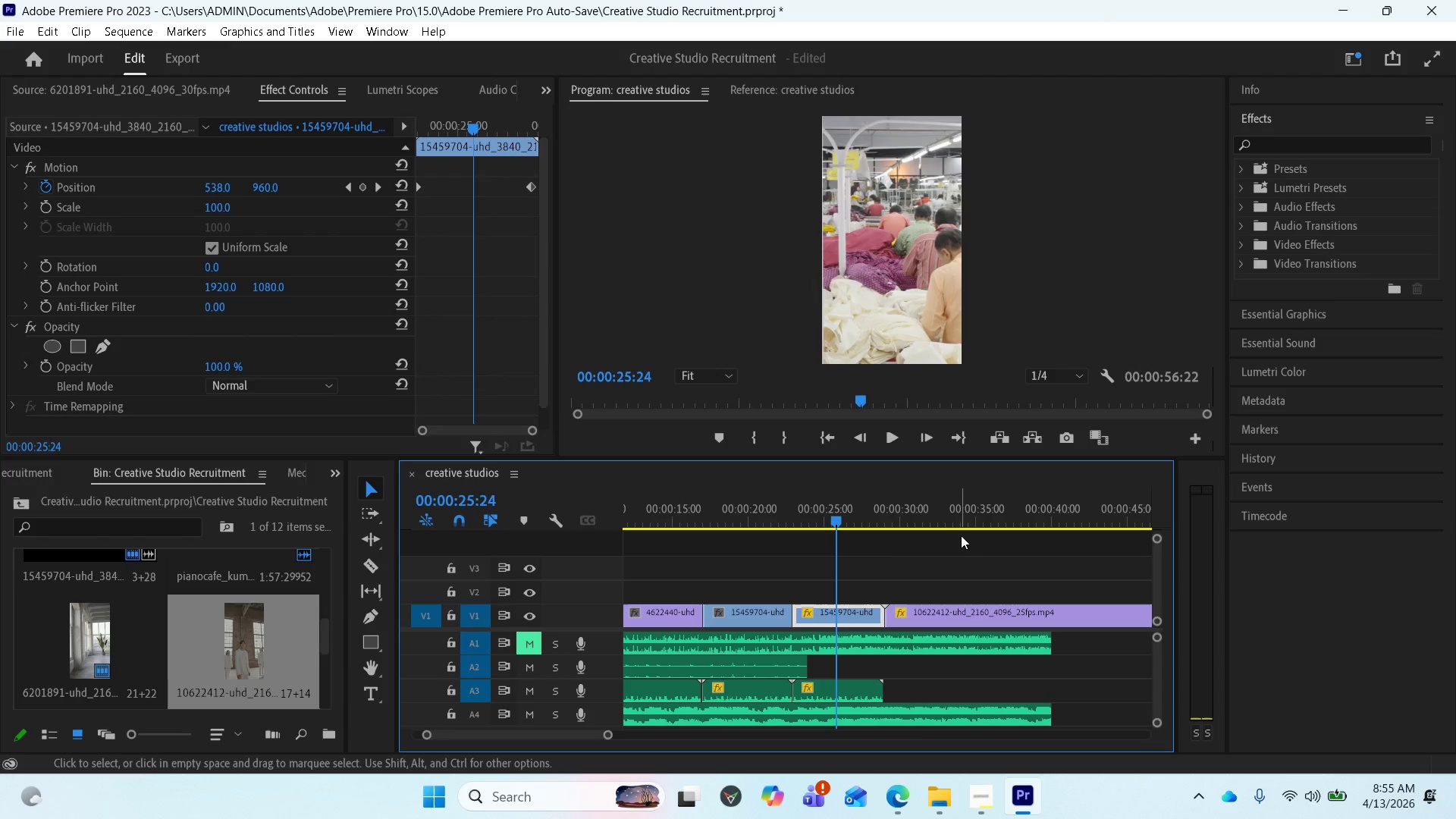 
key(Space)
 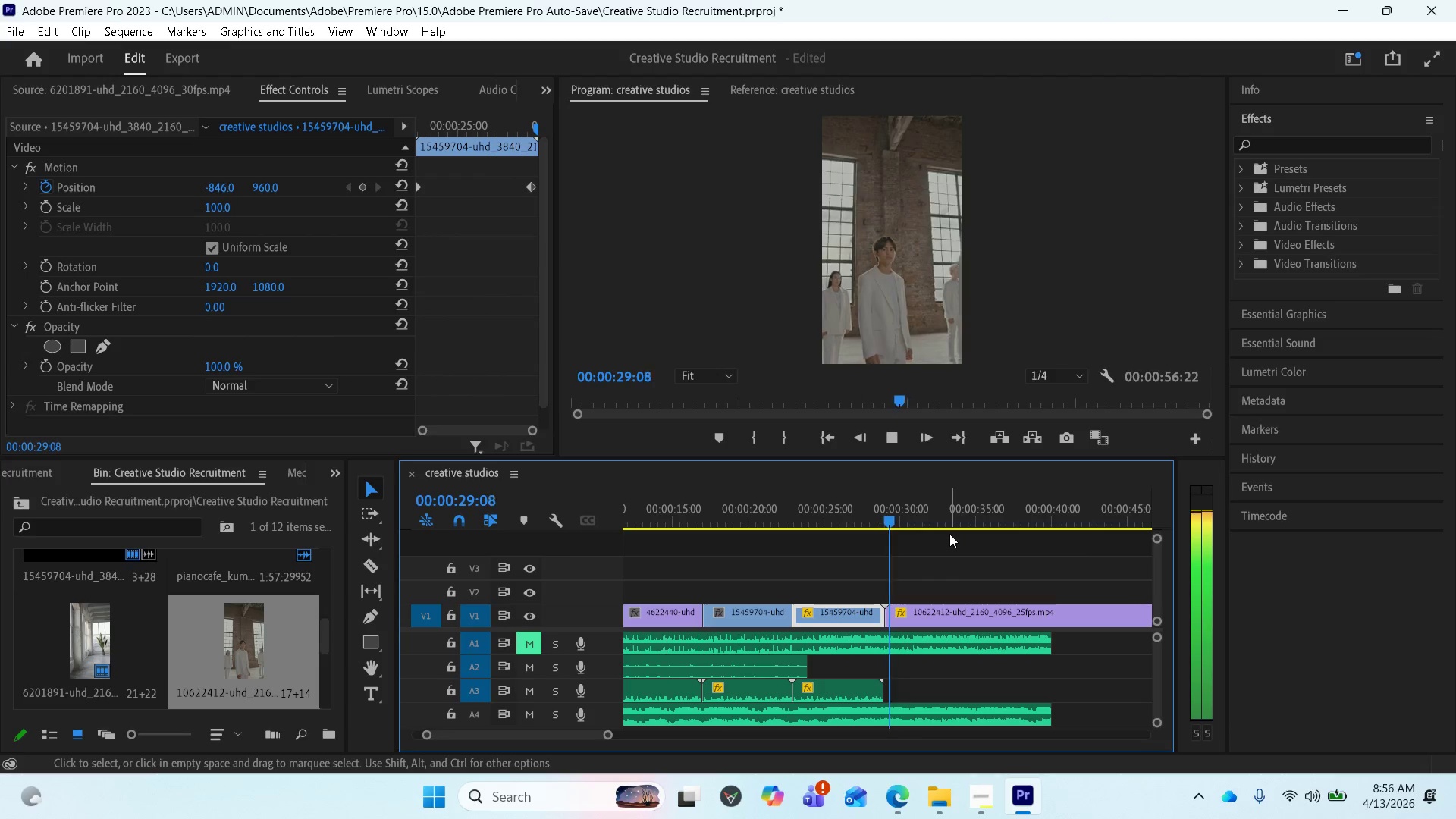 
wait(8.69)
 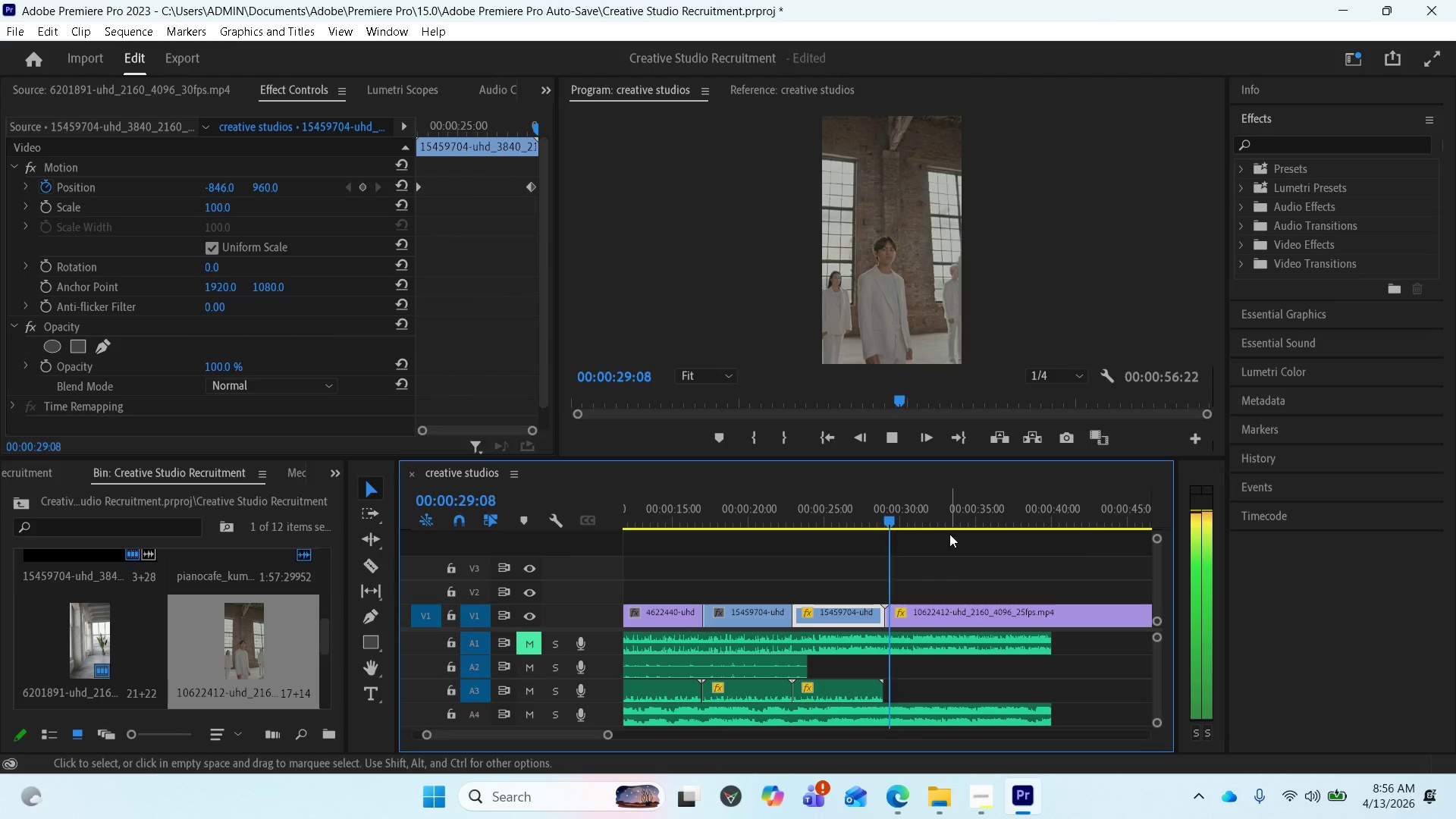 
key(Space)
 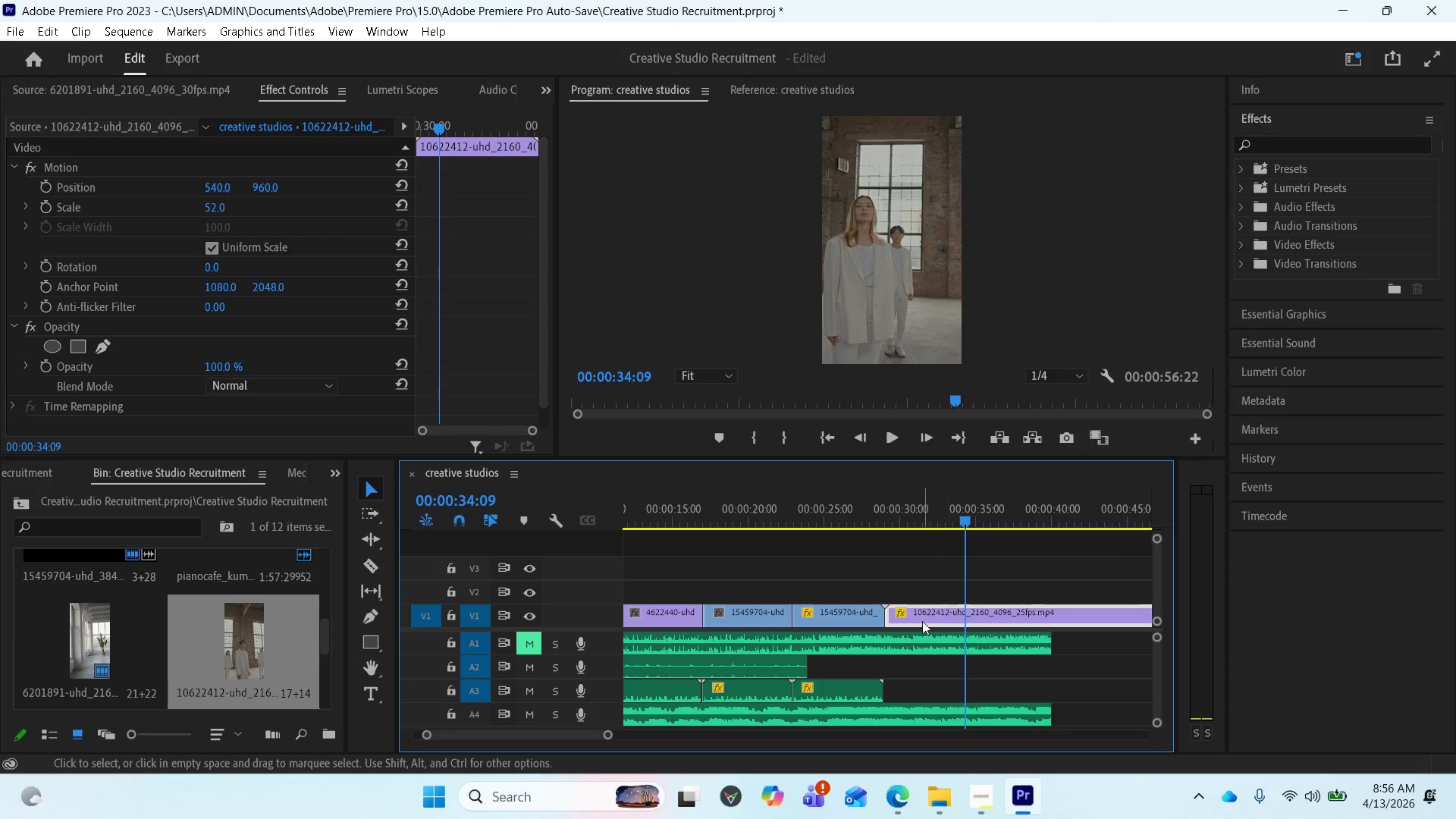 
key(Space)
 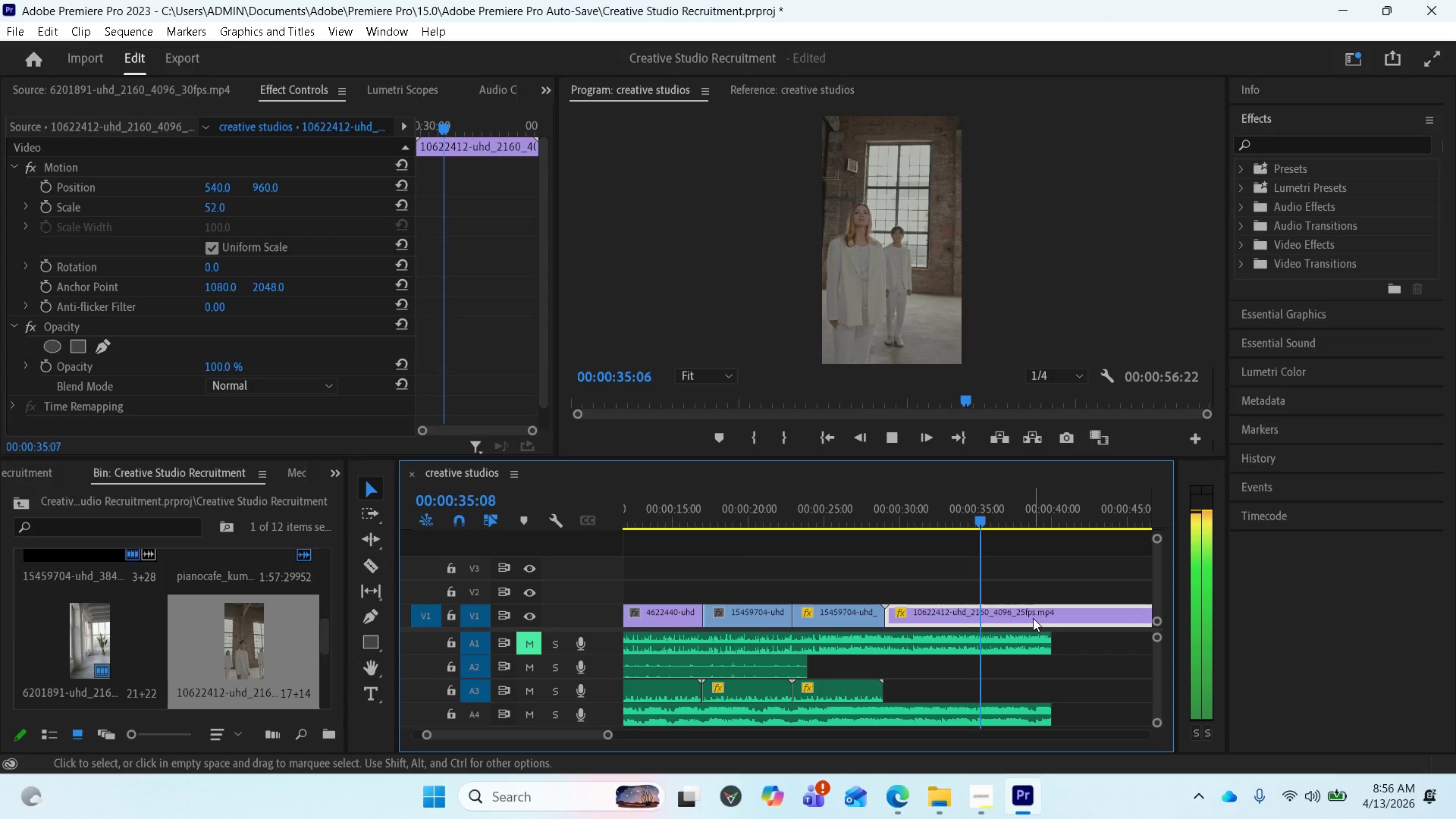 
key(Space)
 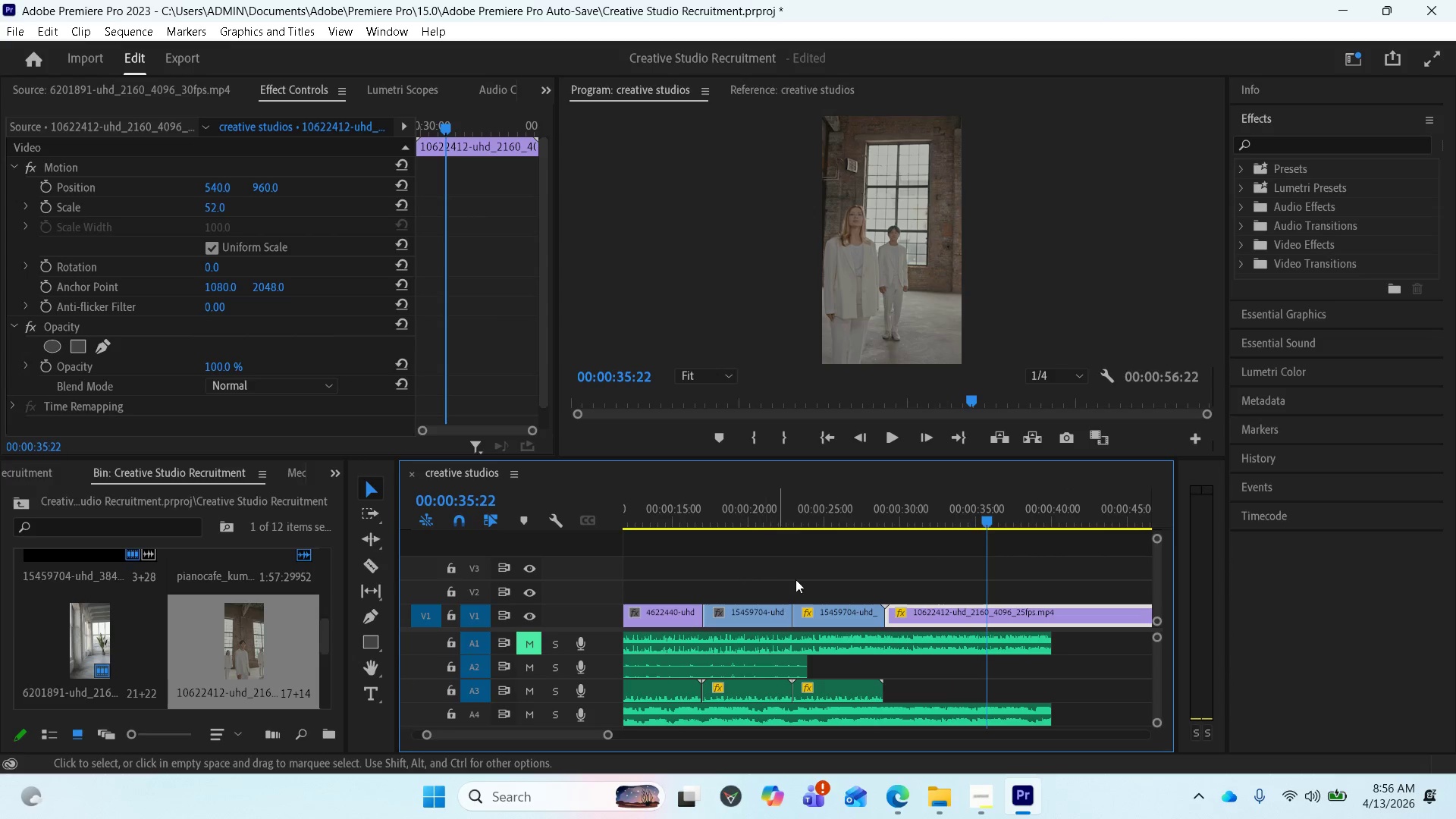 
wait(6.2)
 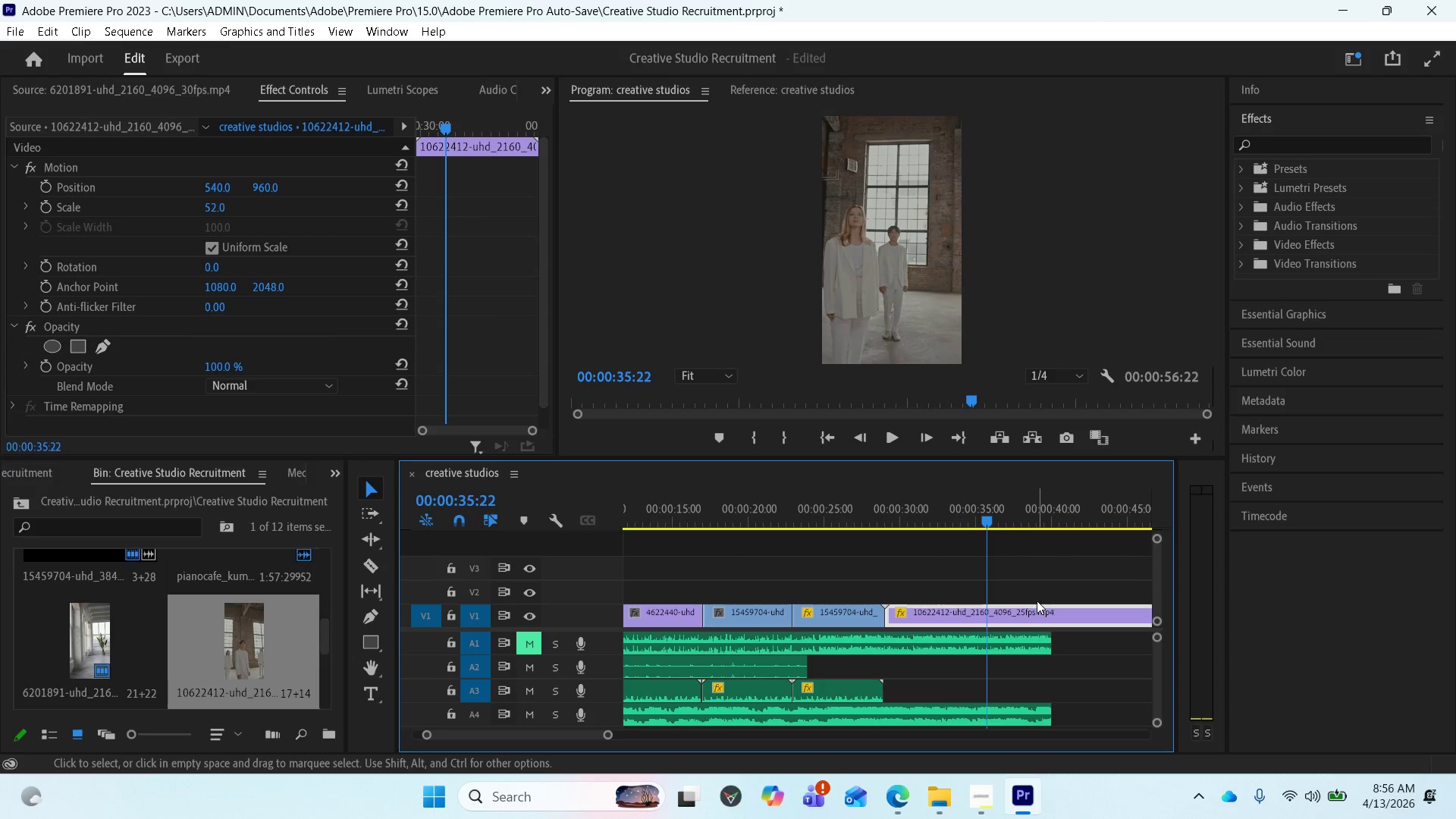 
scroll: coordinate [1050, 576], scroll_direction: down, amount: 2.0
 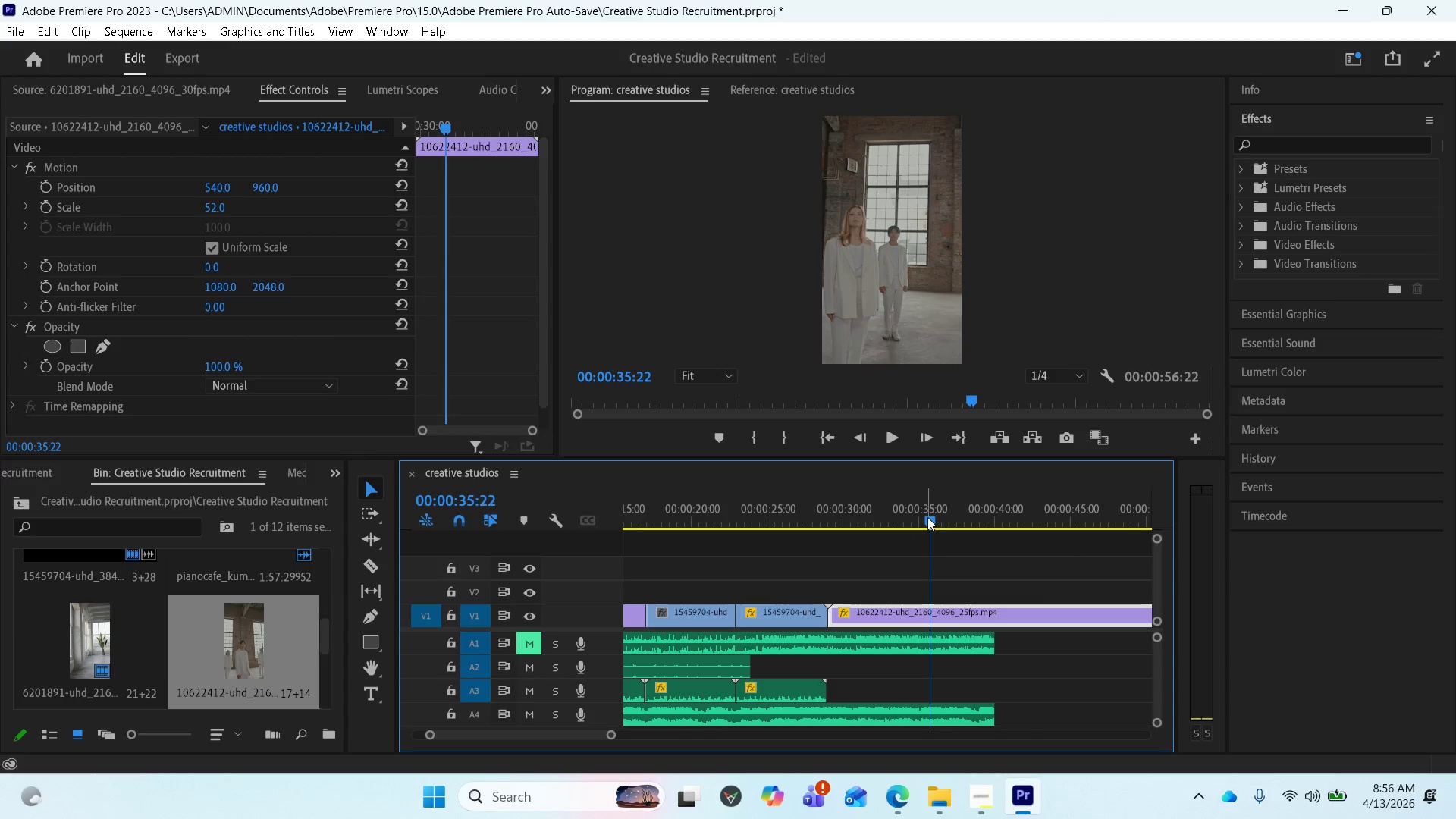 
left_click_drag(start_coordinate=[927, 517], to_coordinate=[917, 519])
 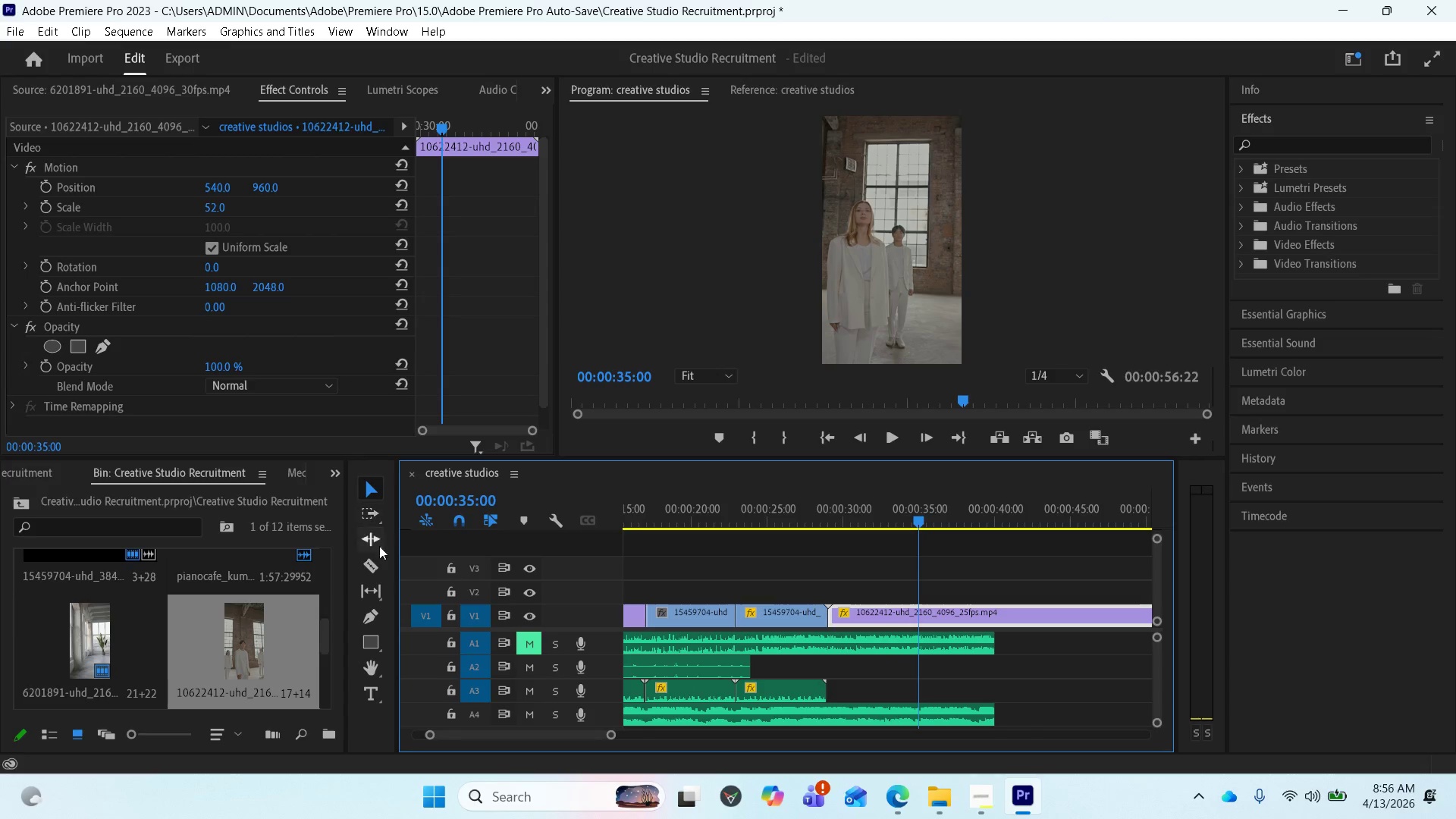 
left_click_drag(start_coordinate=[369, 570], to_coordinate=[376, 570])
 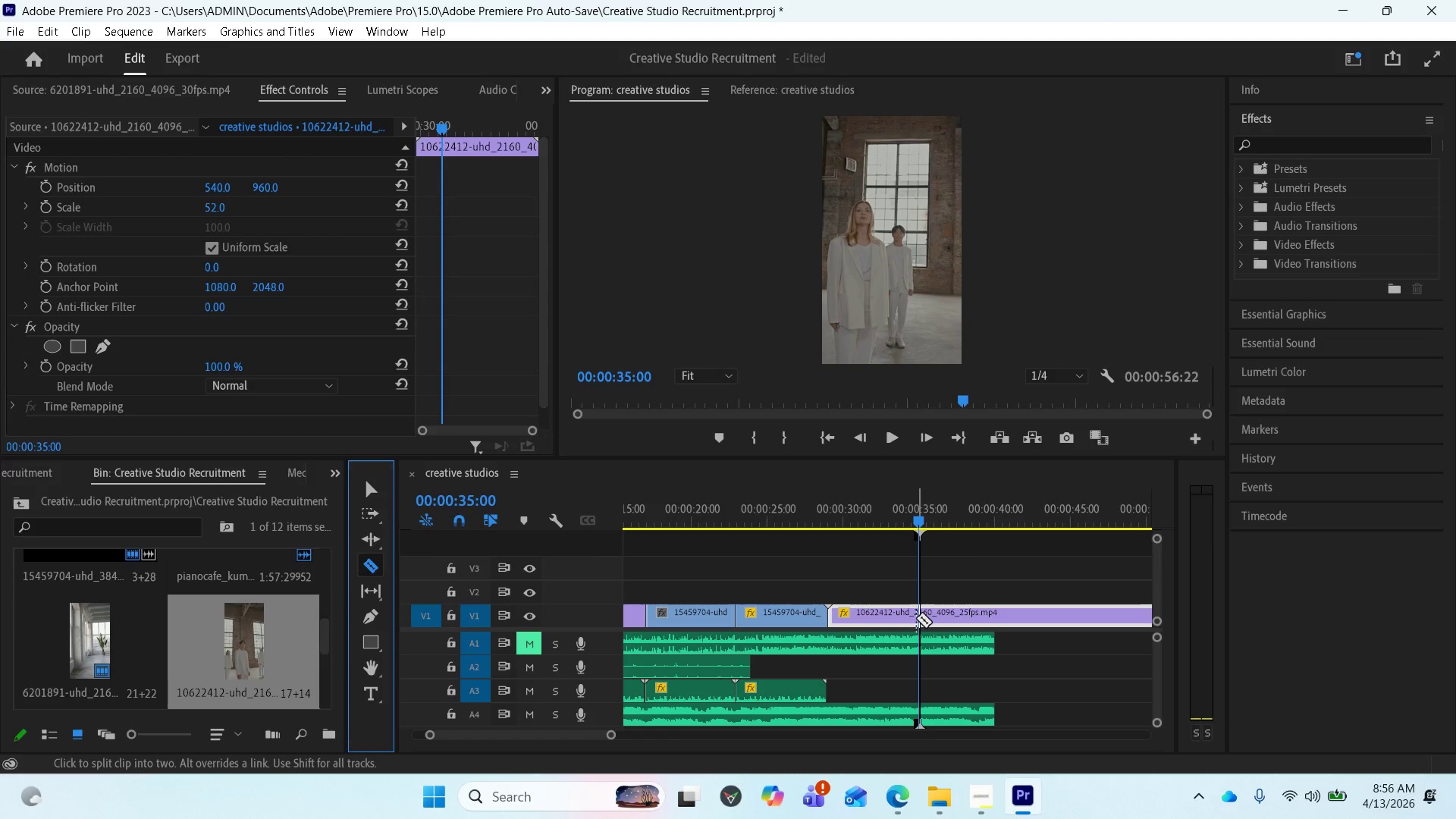 
left_click([916, 618])
 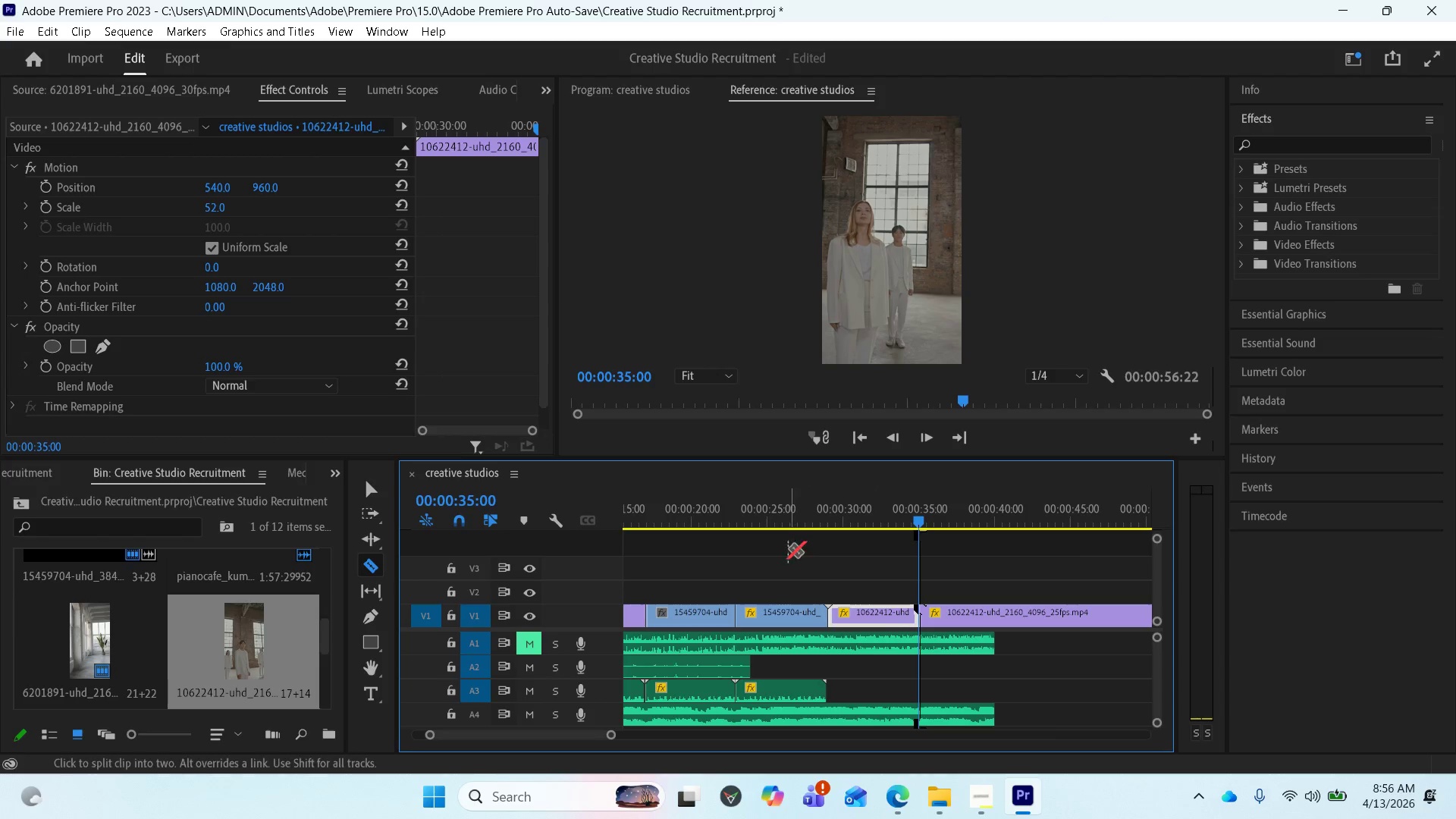 
left_click([983, 780])